 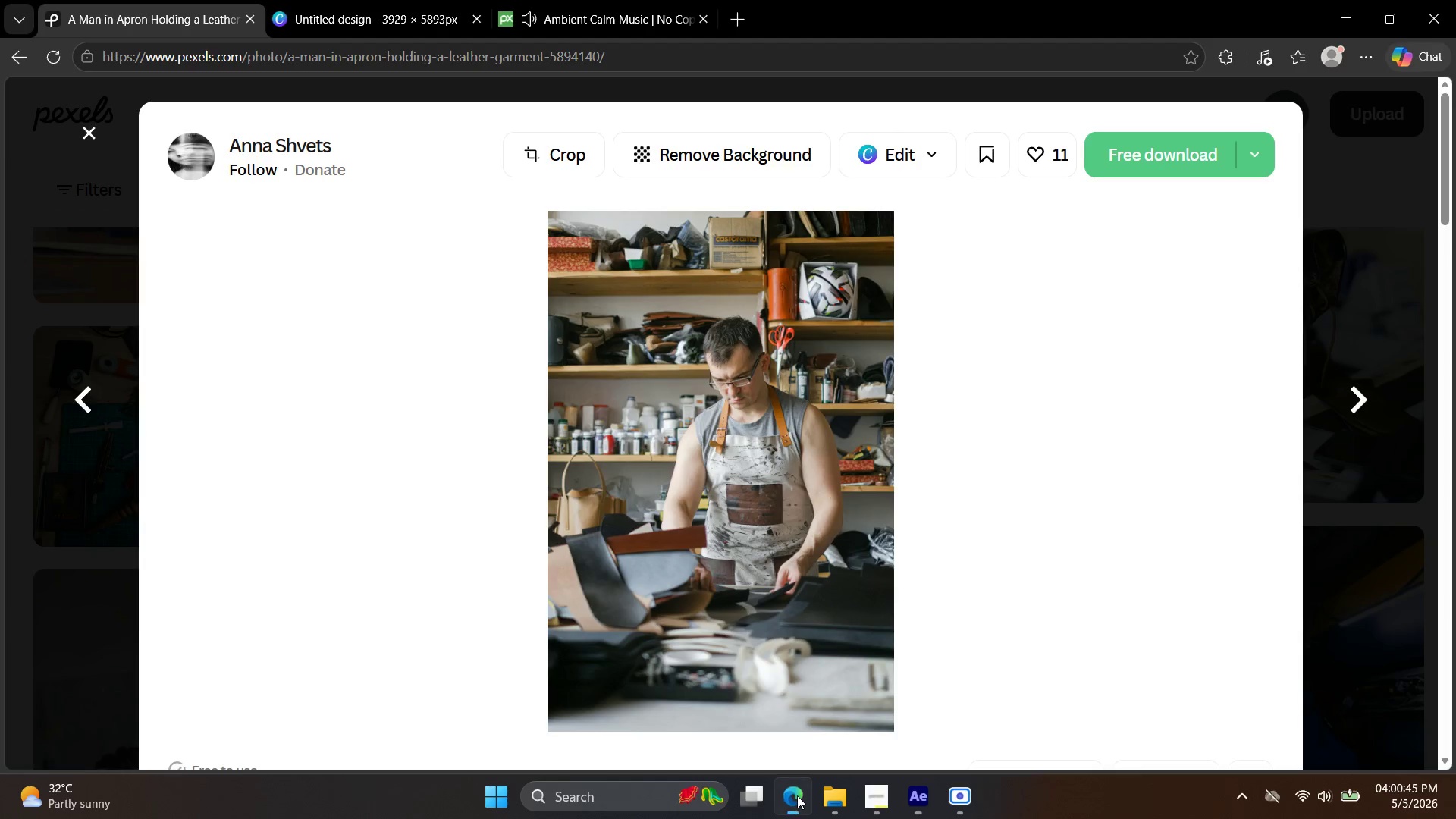 
left_click([797, 795])
 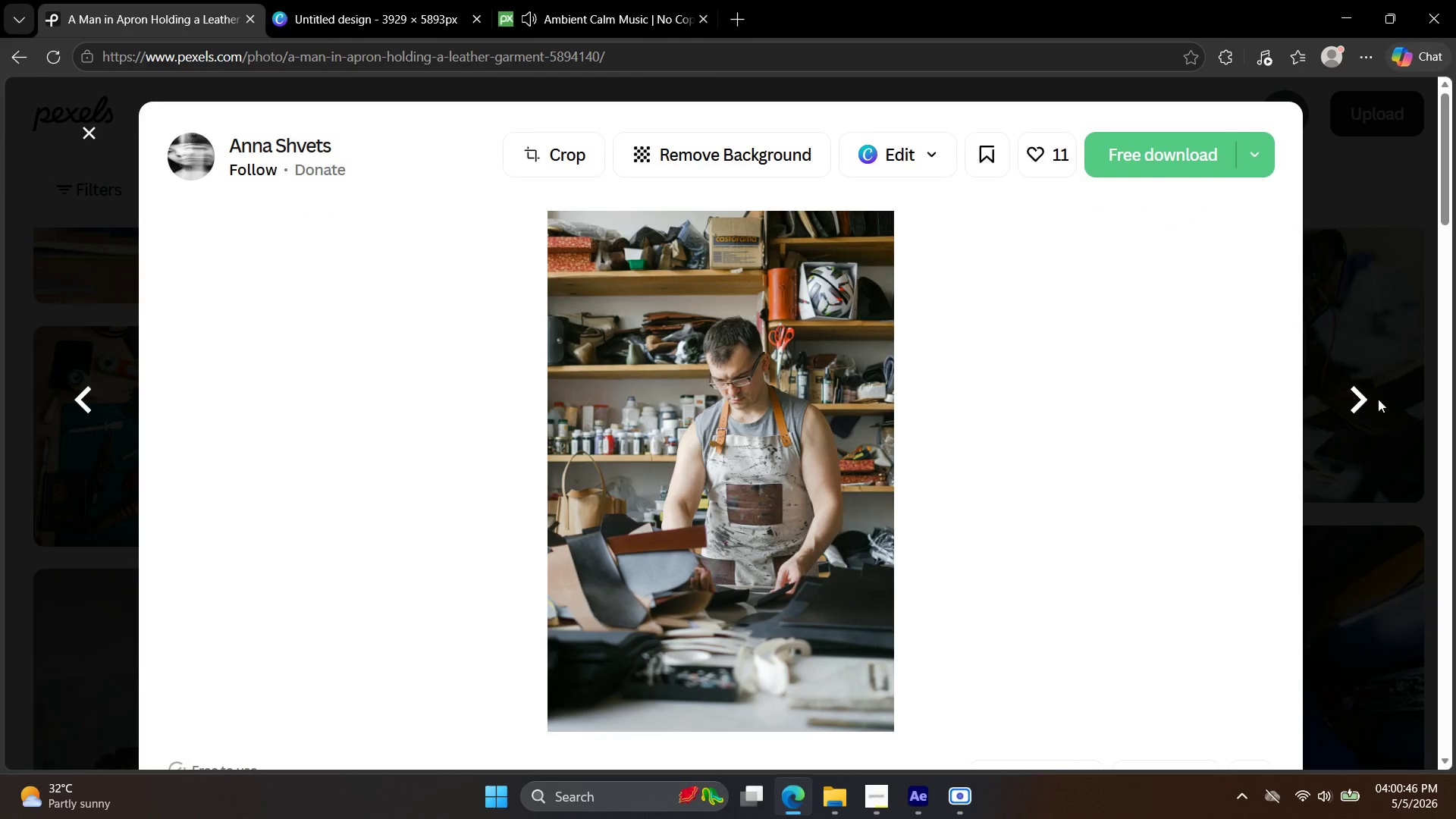 
left_click([1367, 400])
 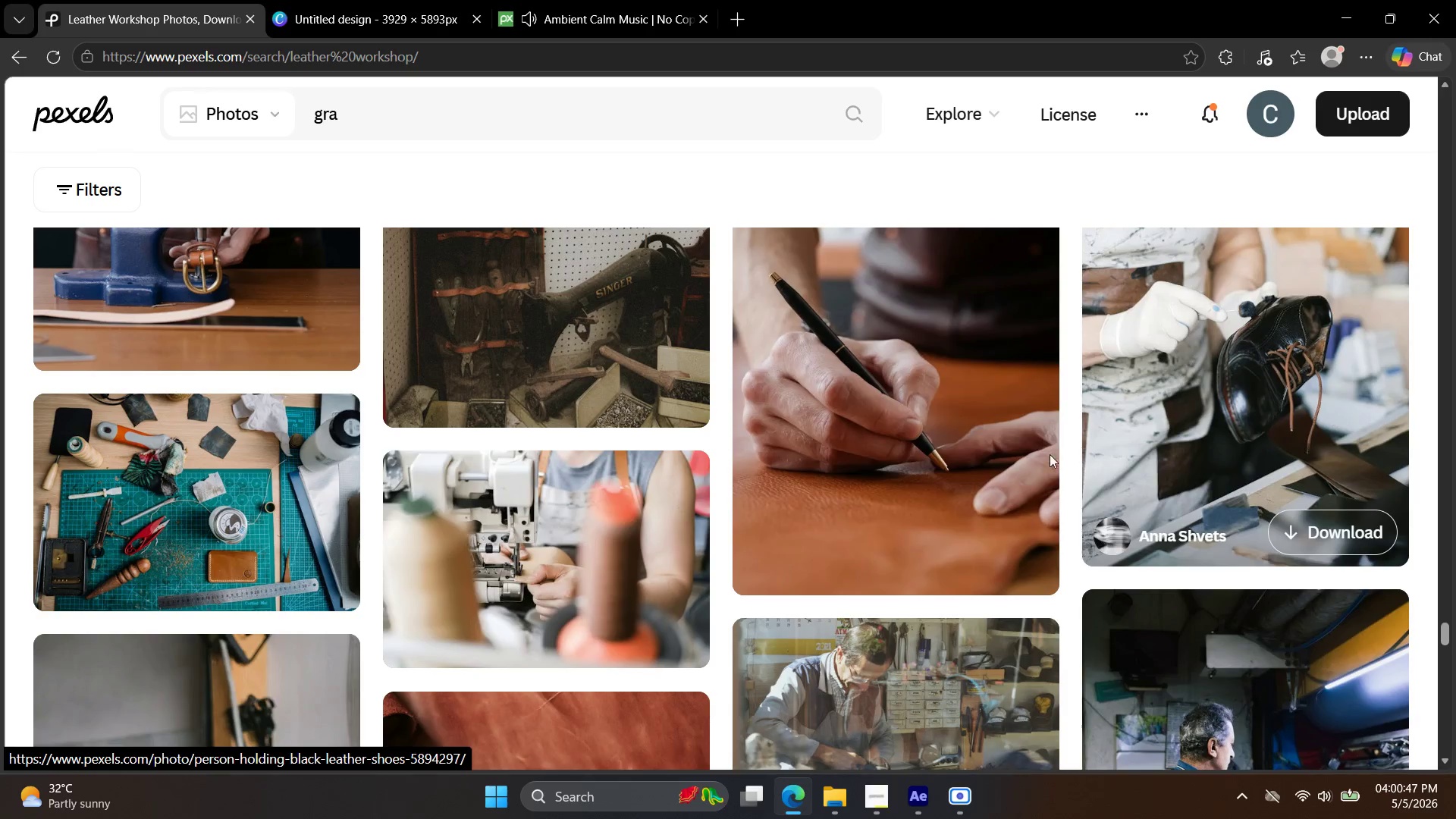 
scroll: coordinate [670, 475], scroll_direction: down, amount: 6.0
 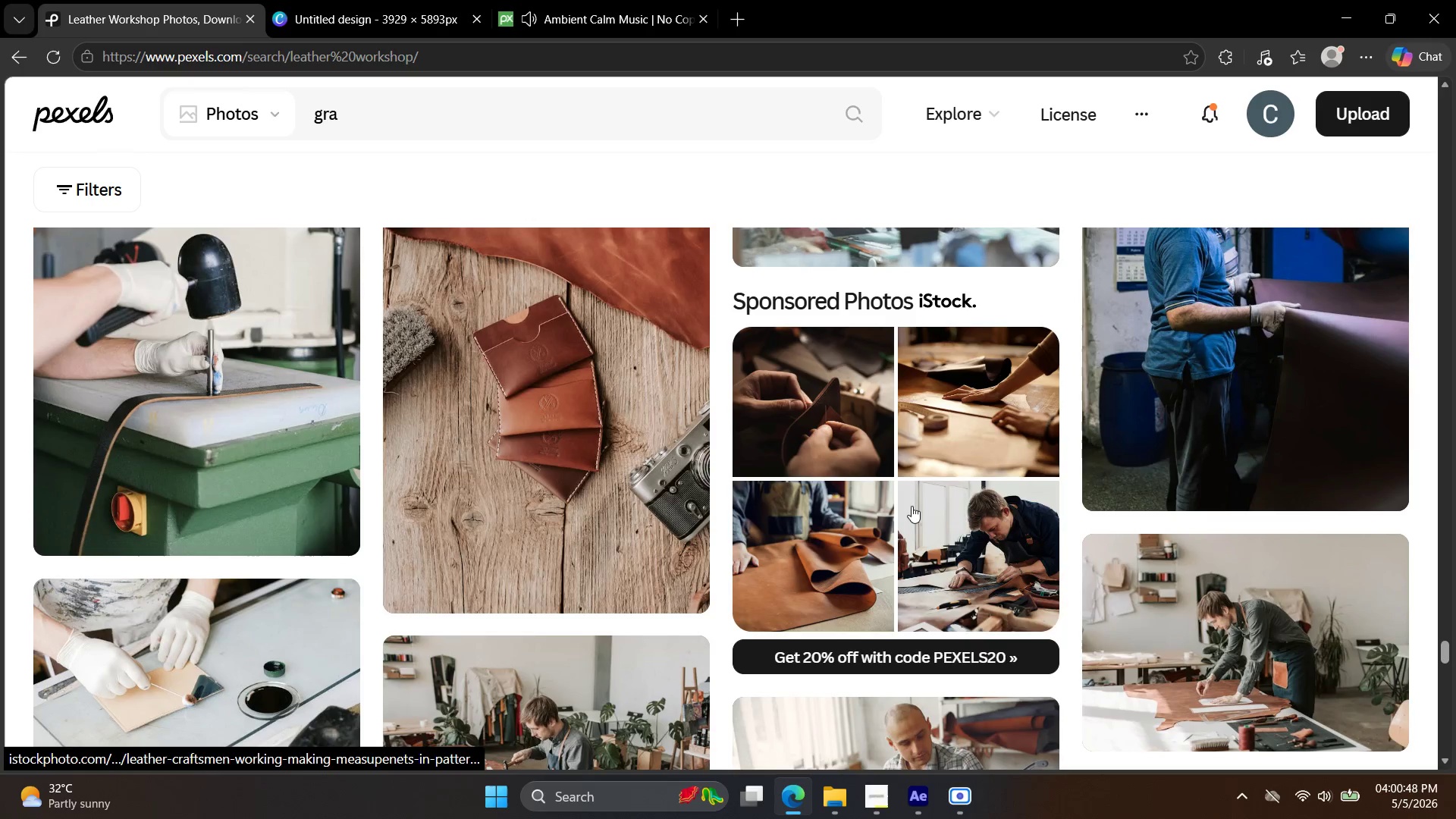 
left_click([850, 530])
 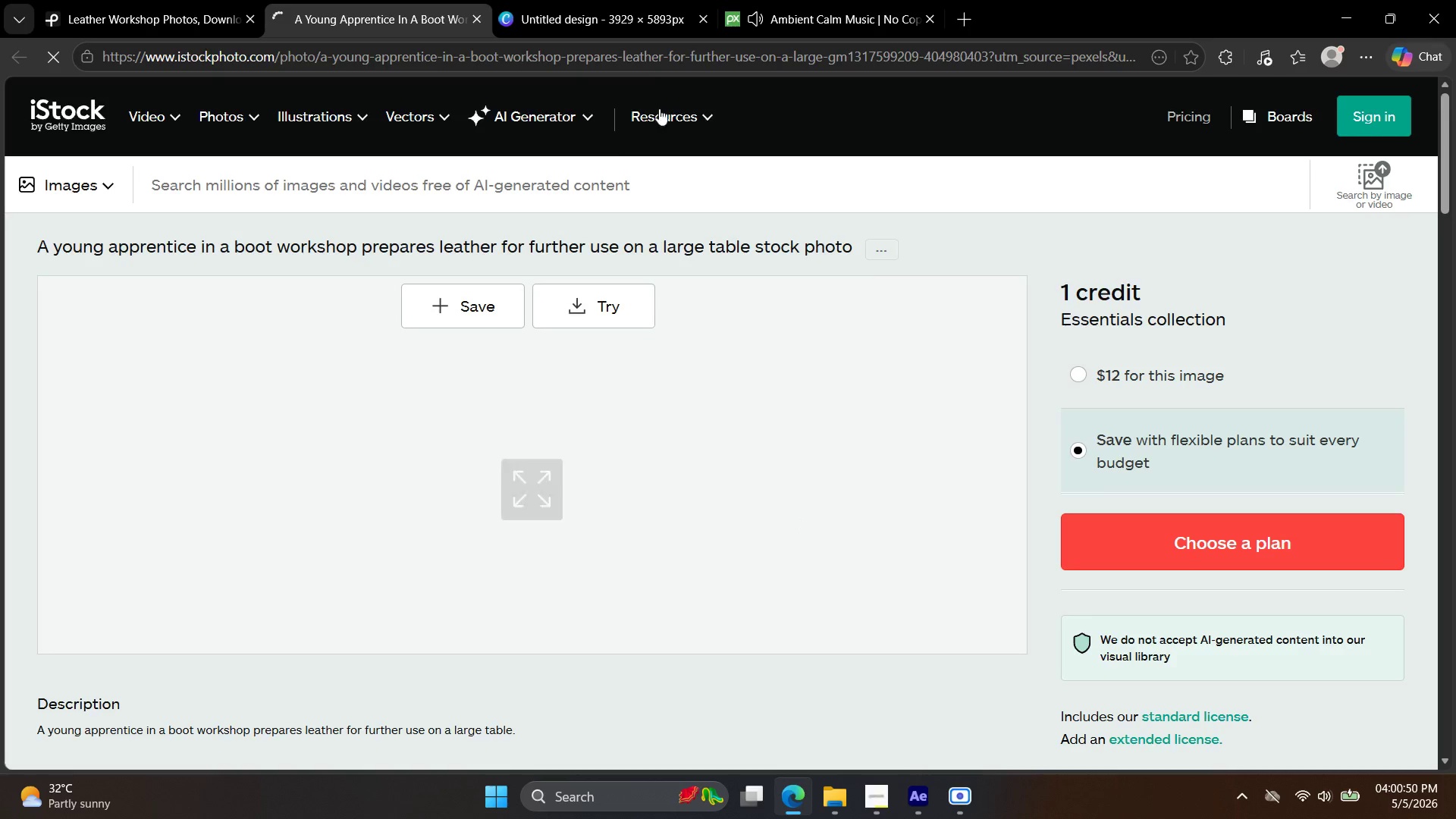 
scroll: coordinate [623, 444], scroll_direction: down, amount: 9.0
 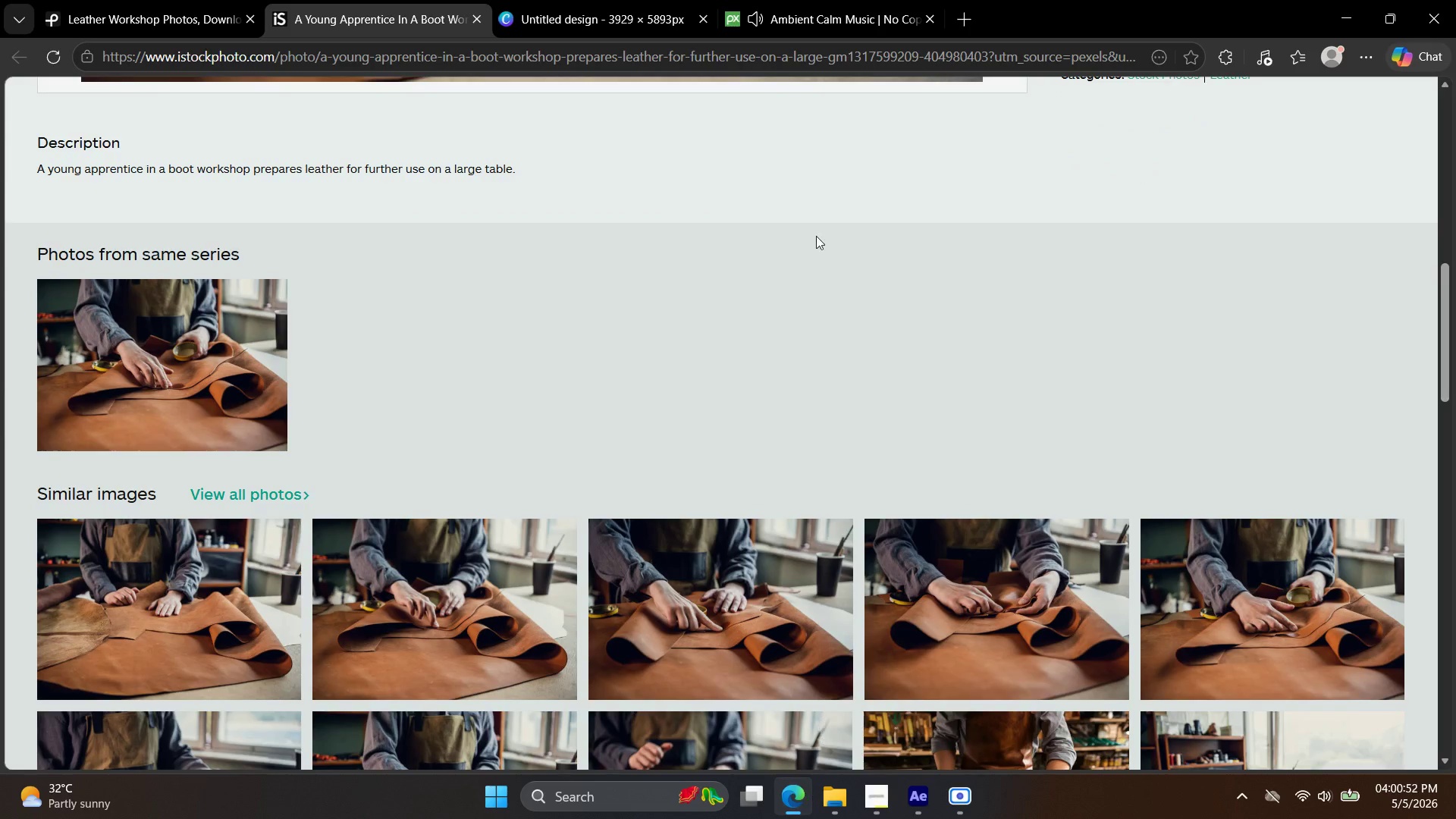 
left_click([800, 0])
 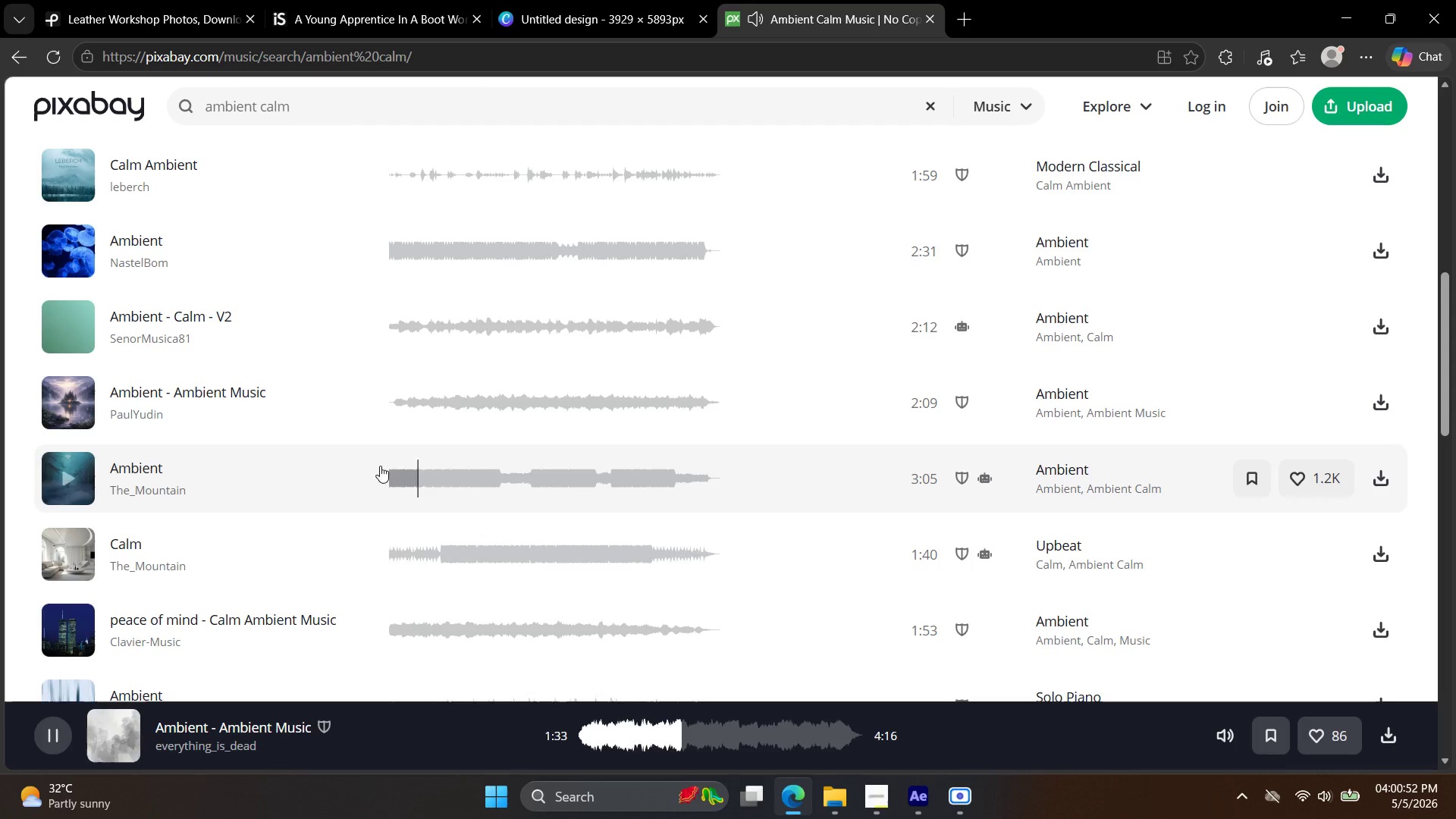 
left_click([238, 468])
 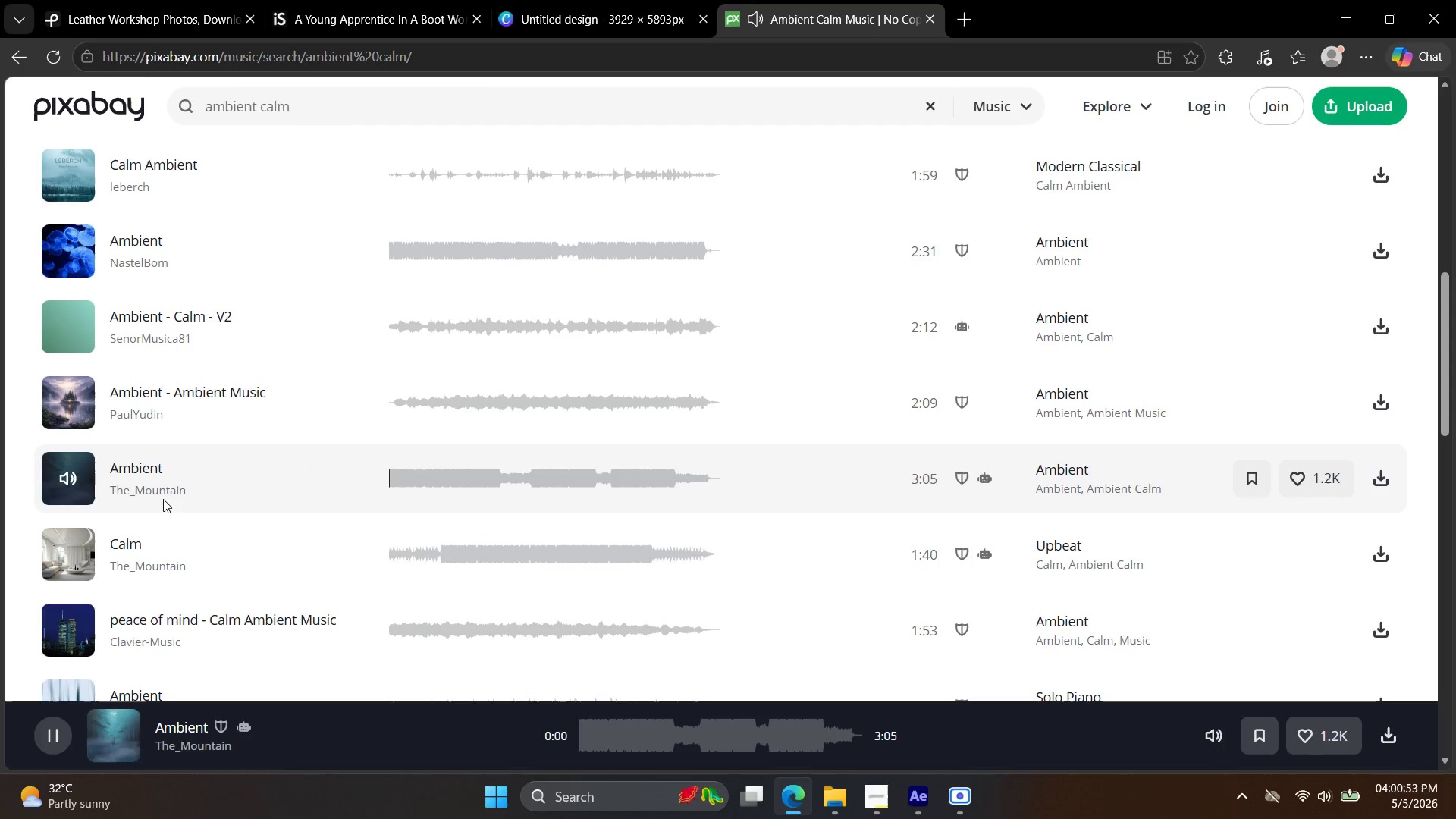 
left_click([91, 491])
 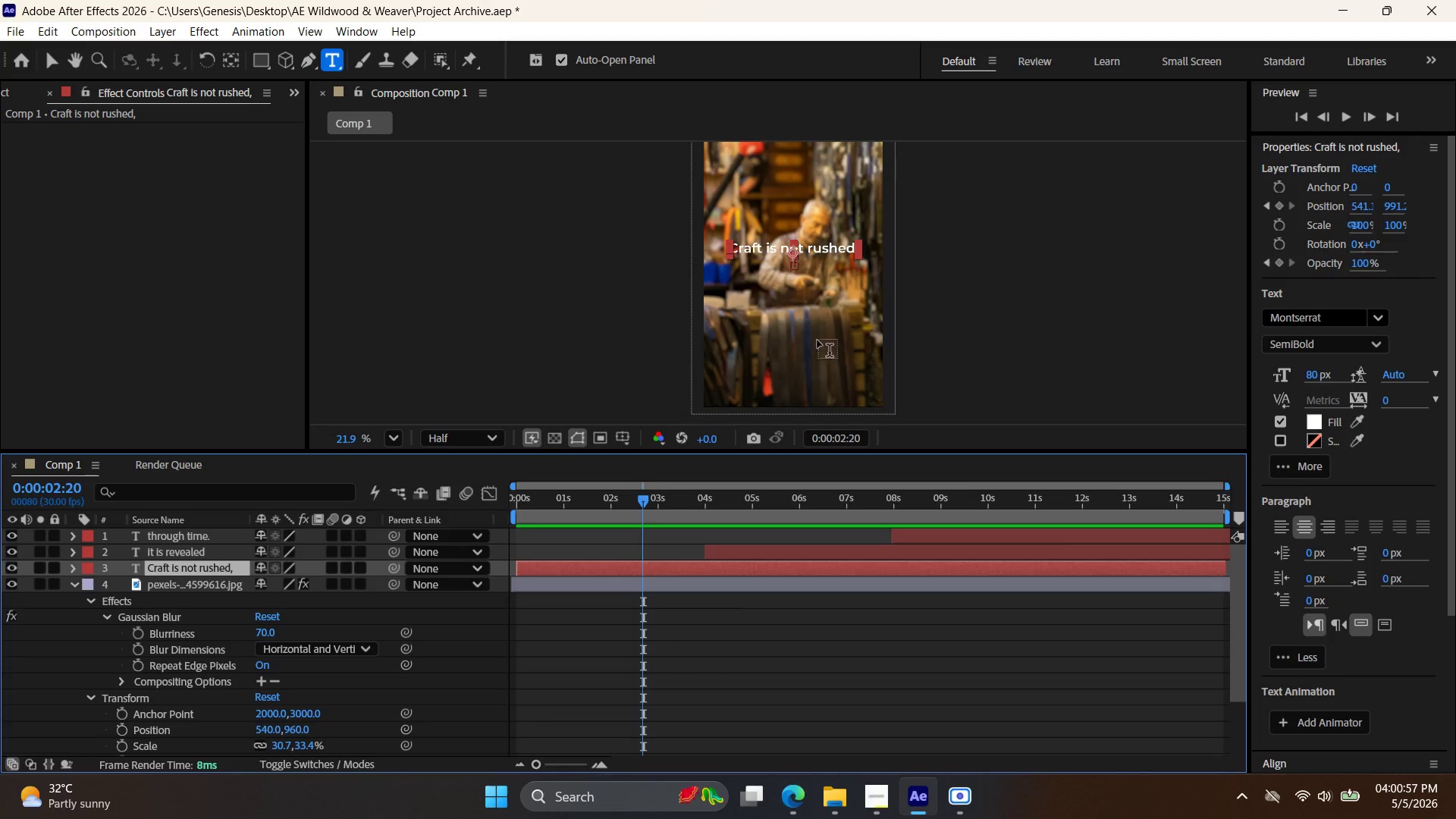 
wait(5.06)
 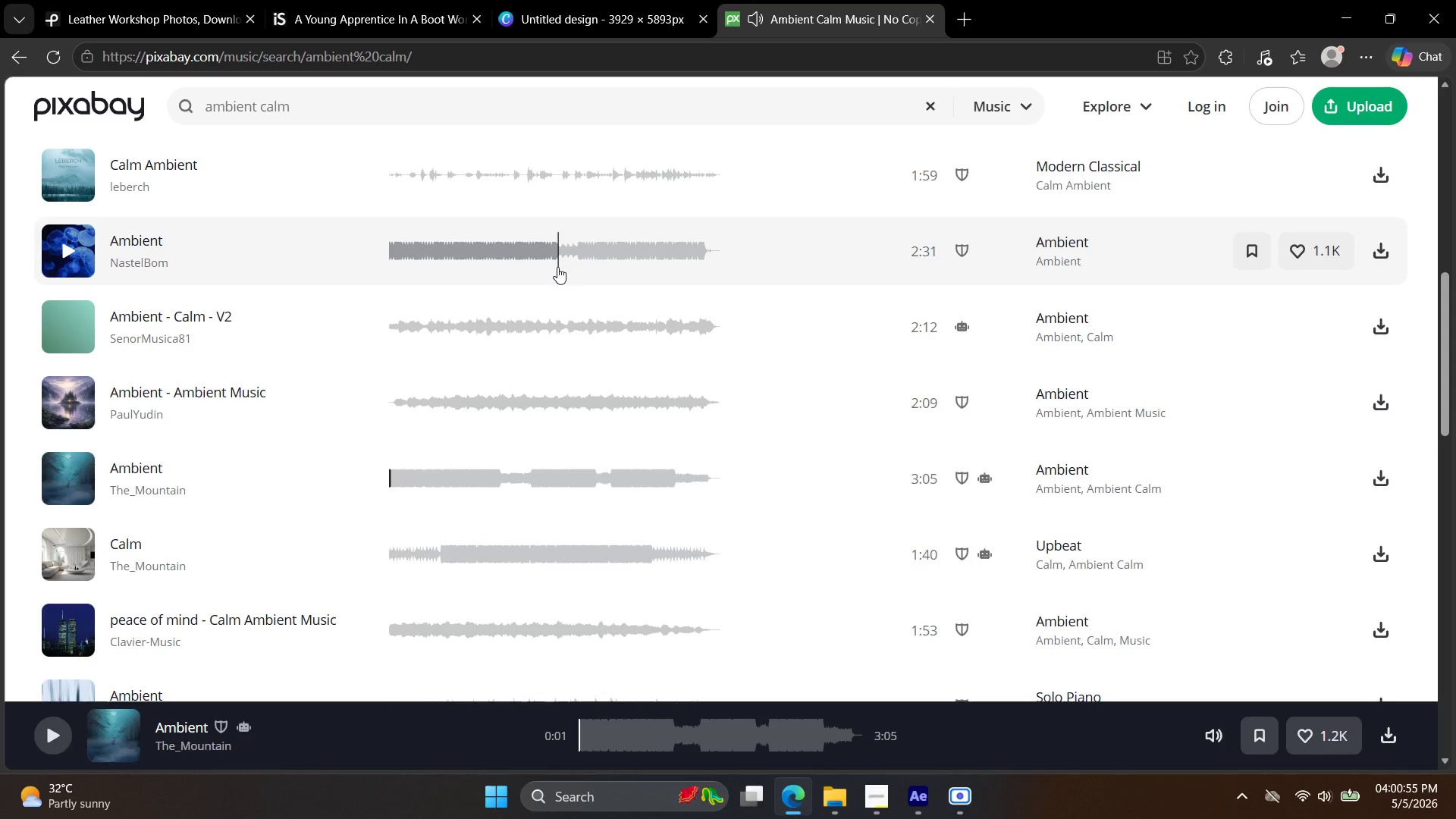 
left_click([1343, 116])
 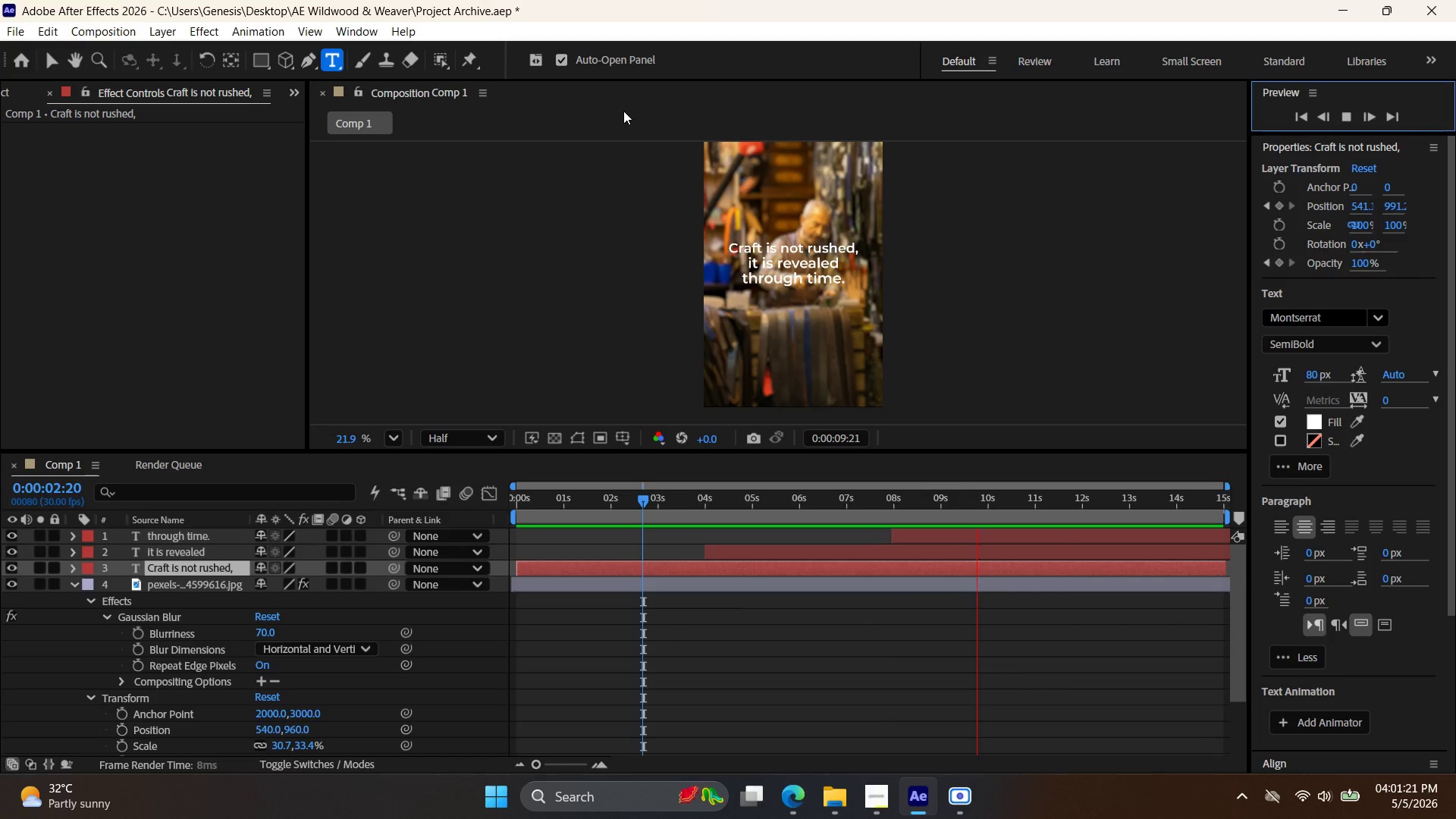 
wait(27.41)
 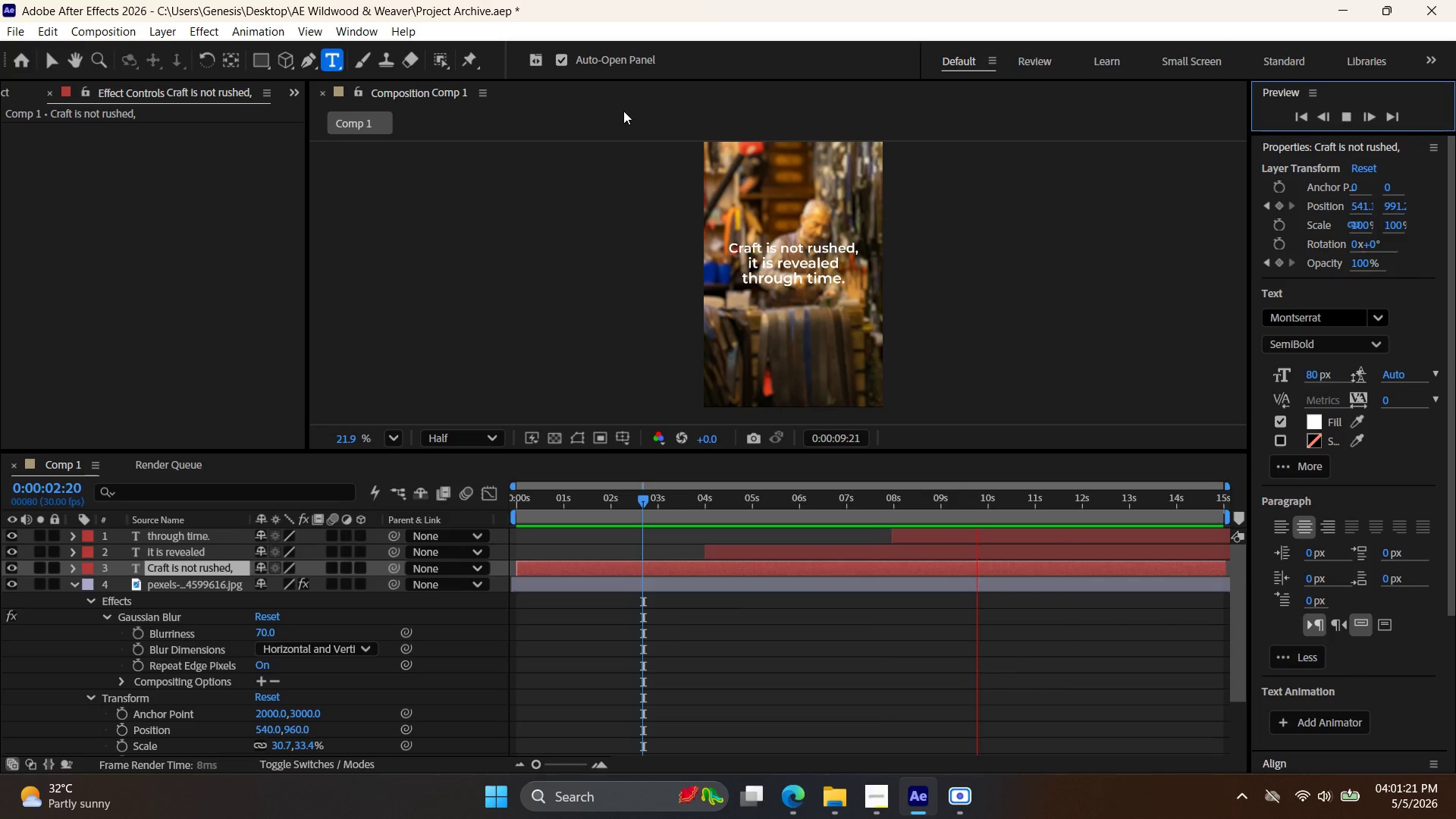 
scroll: coordinate [628, 105], scroll_direction: up, amount: 1.0
 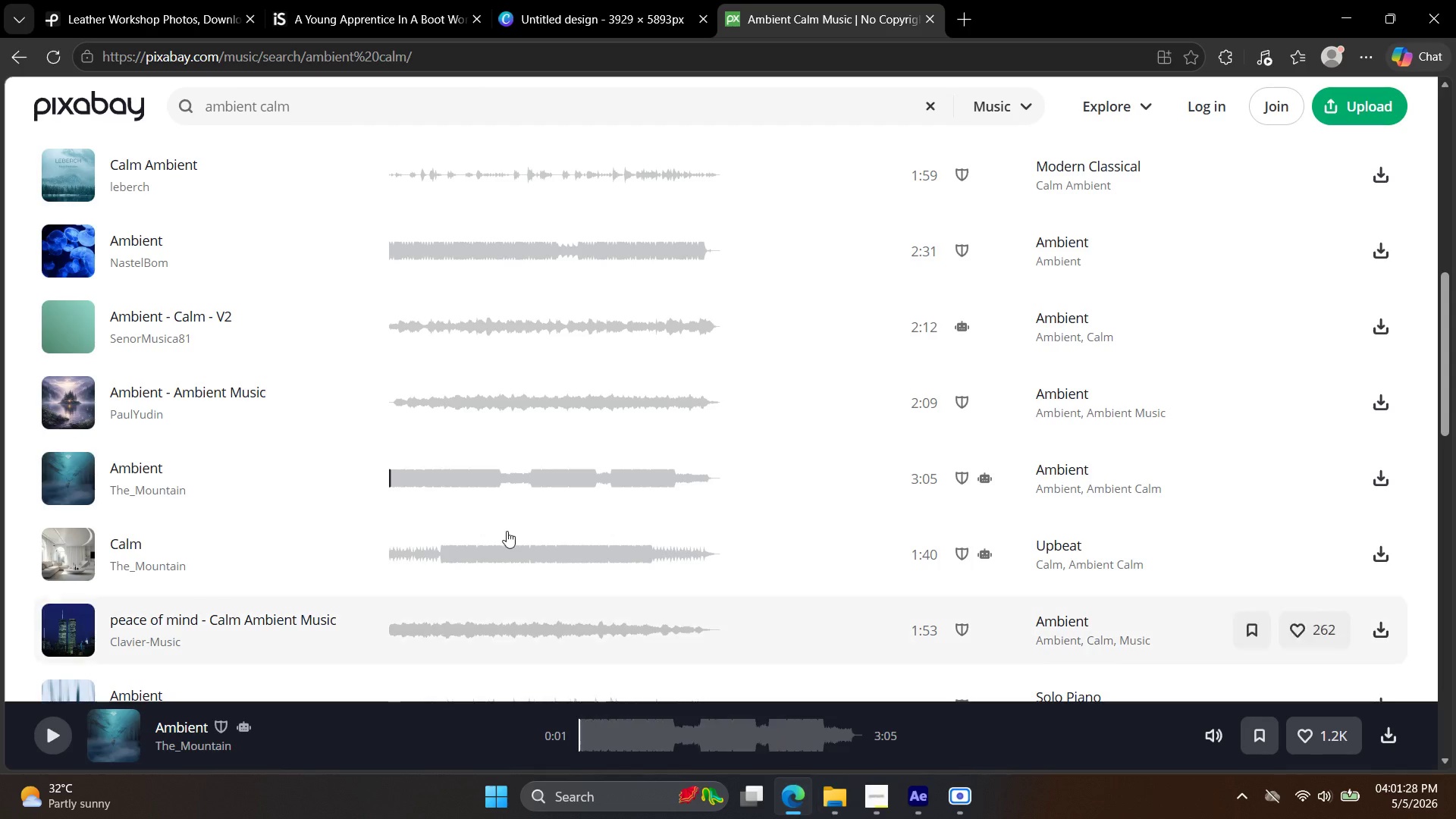 
left_click([54, 393])
 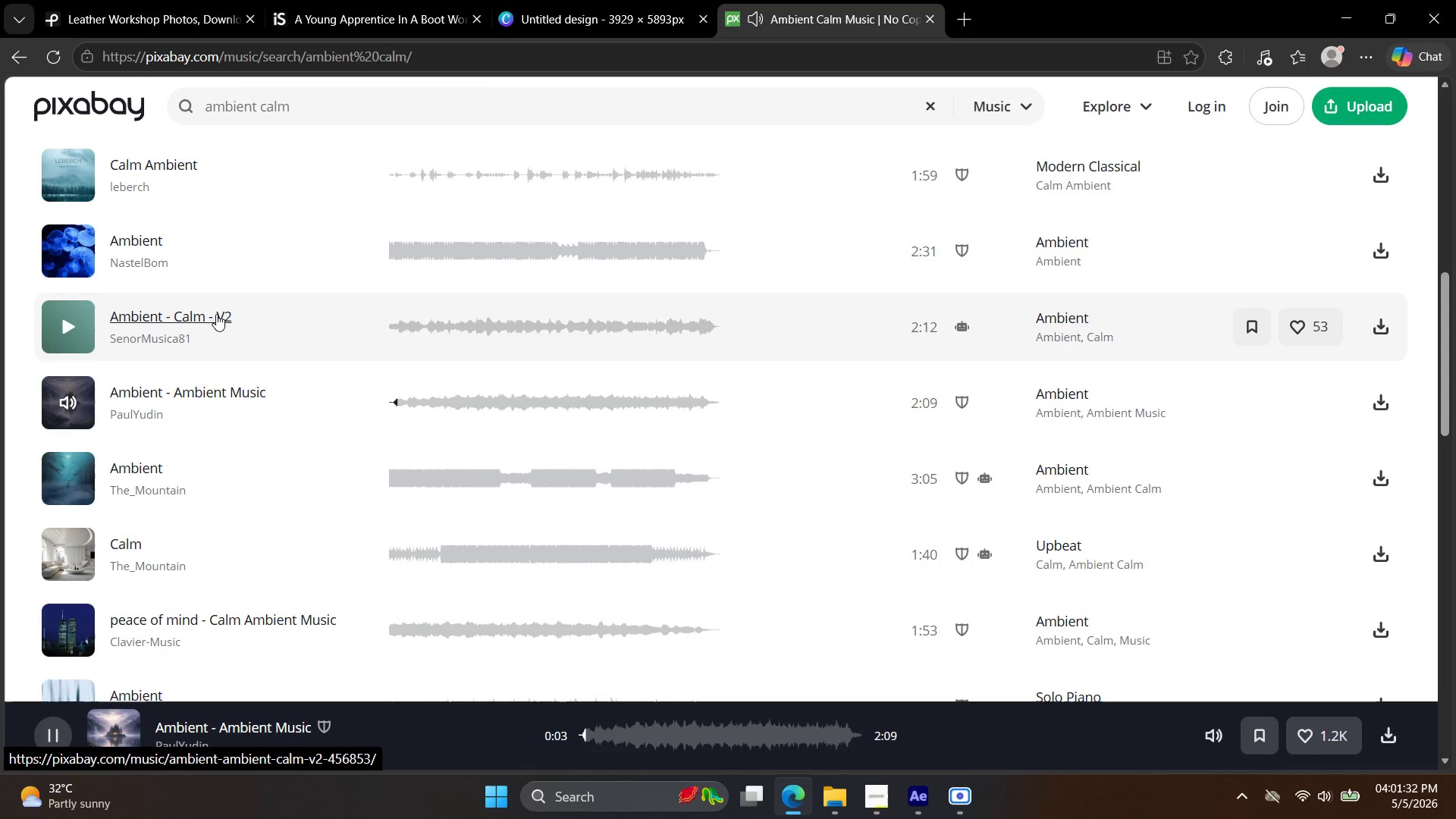 
wait(8.66)
 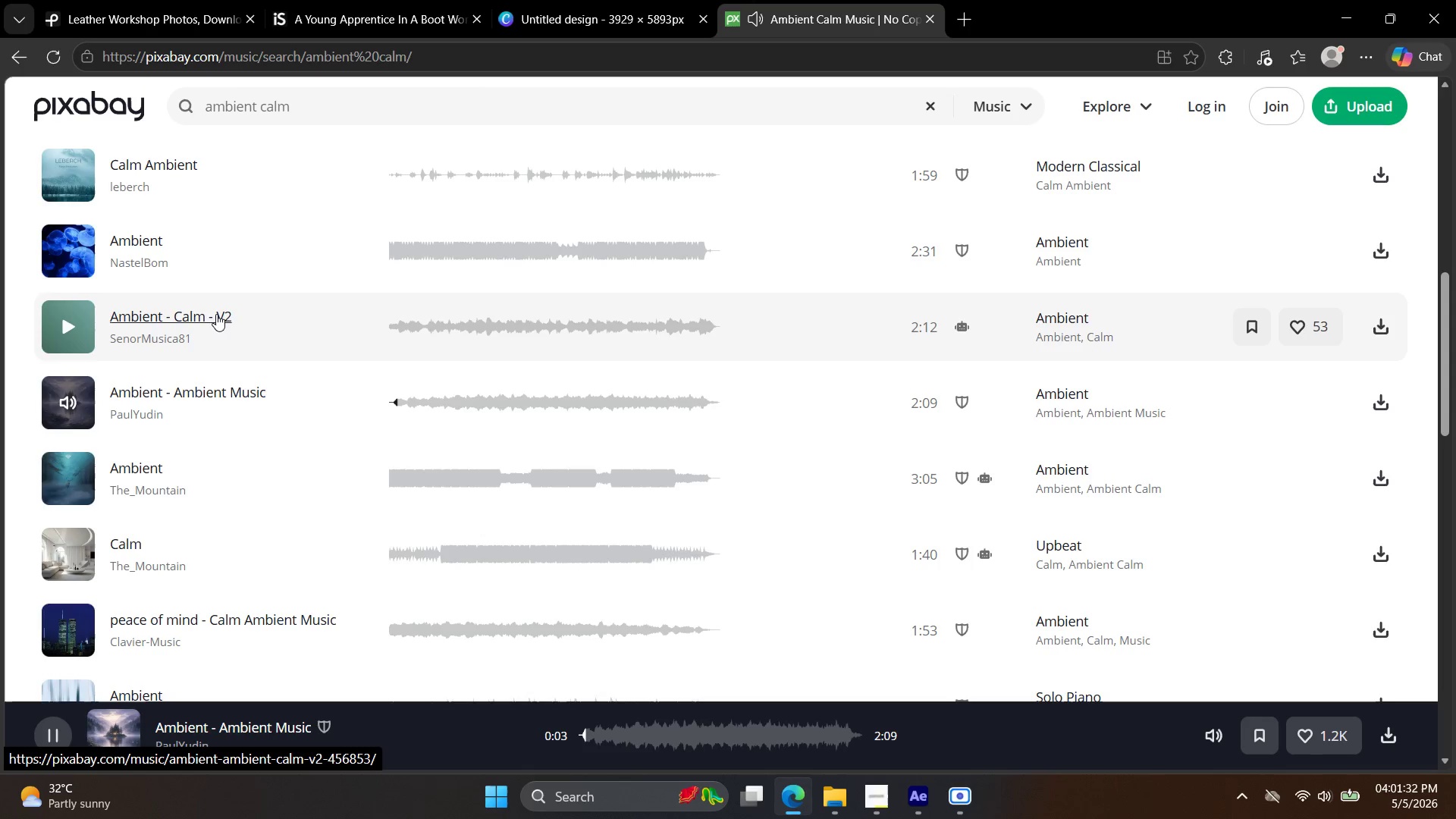 
left_click([62, 479])
 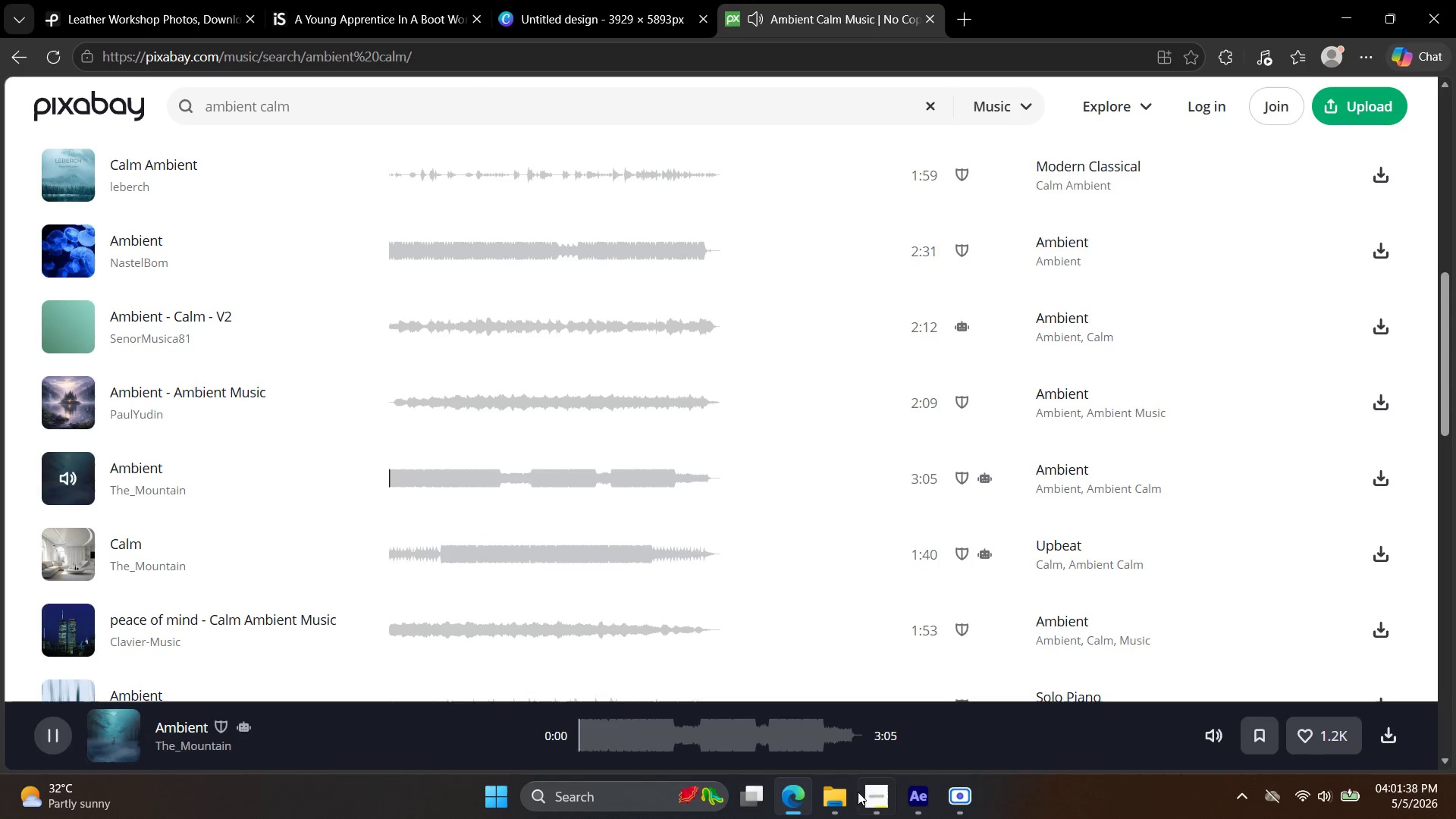 
left_click([888, 806])